 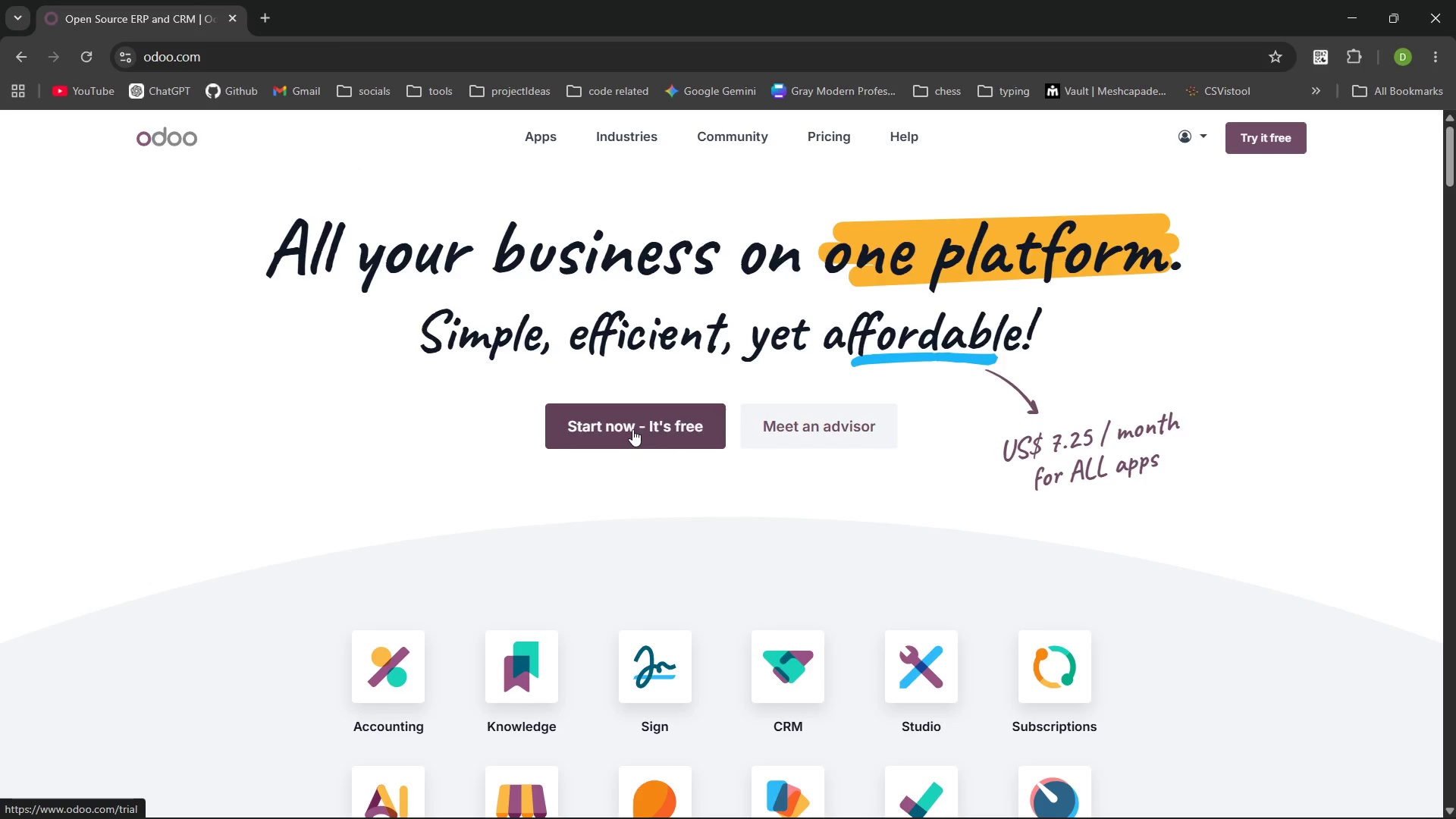 
left_click([1206, 129])
 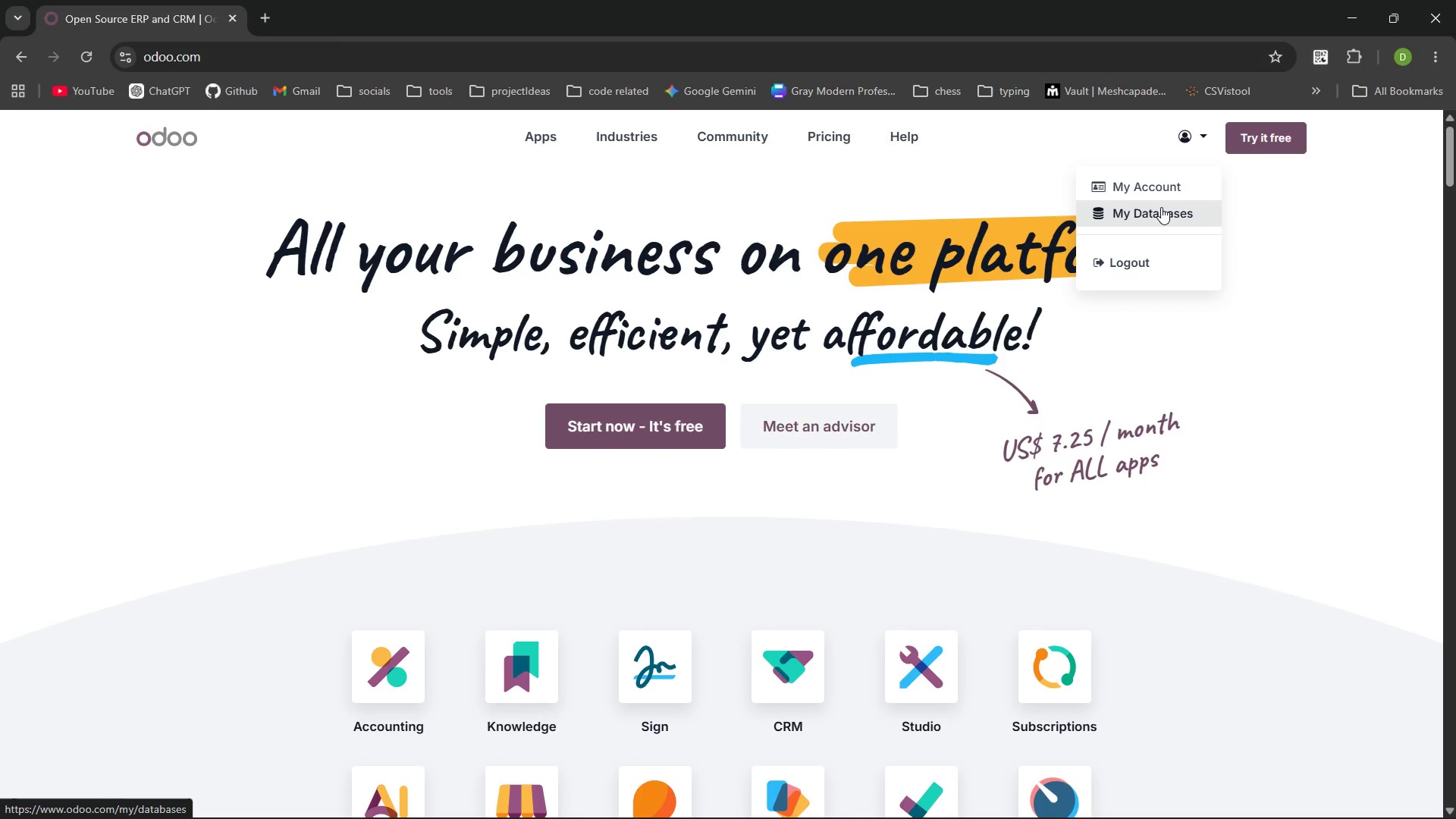 
left_click([1161, 207])
 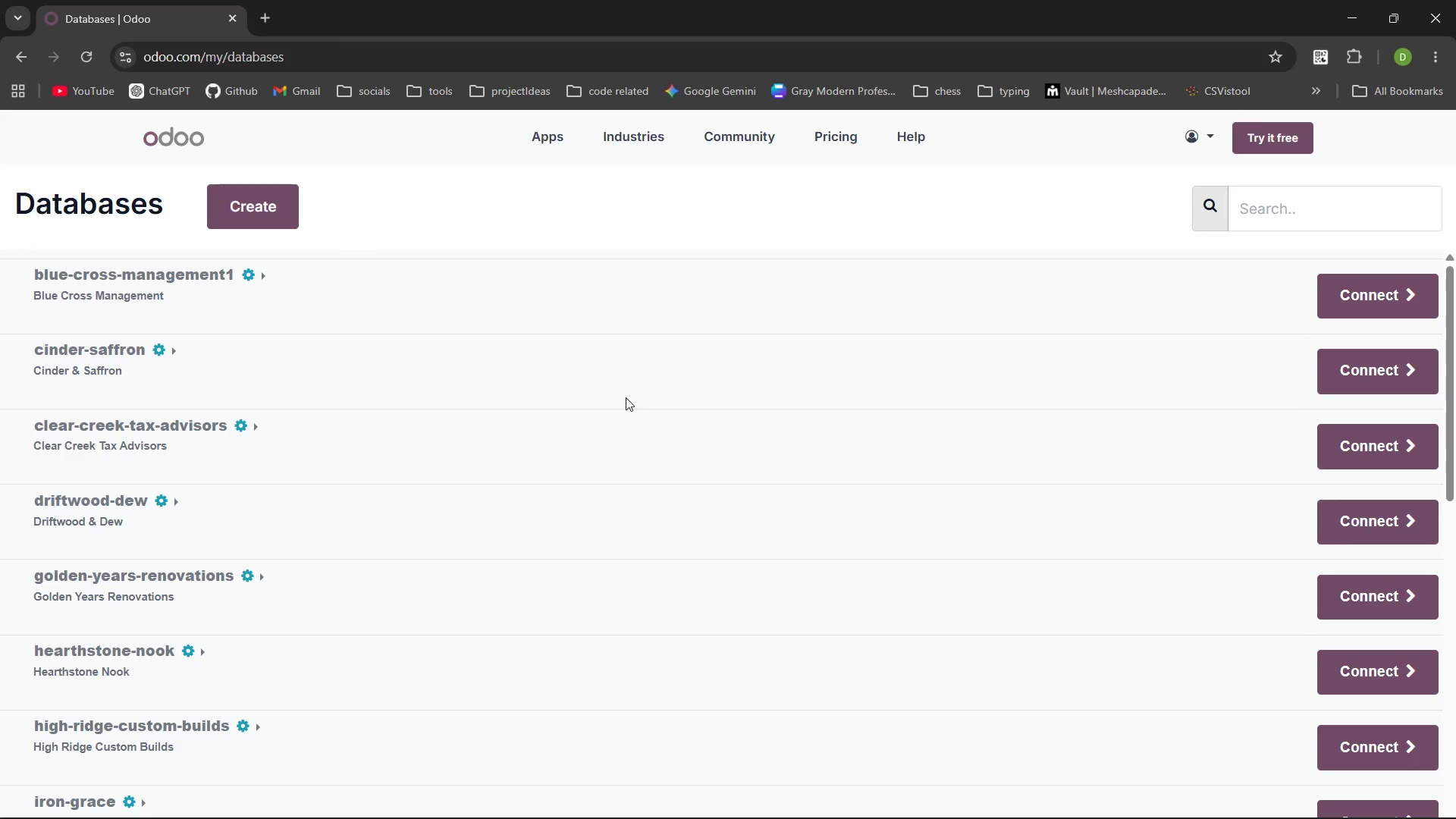 
wait(9.72)
 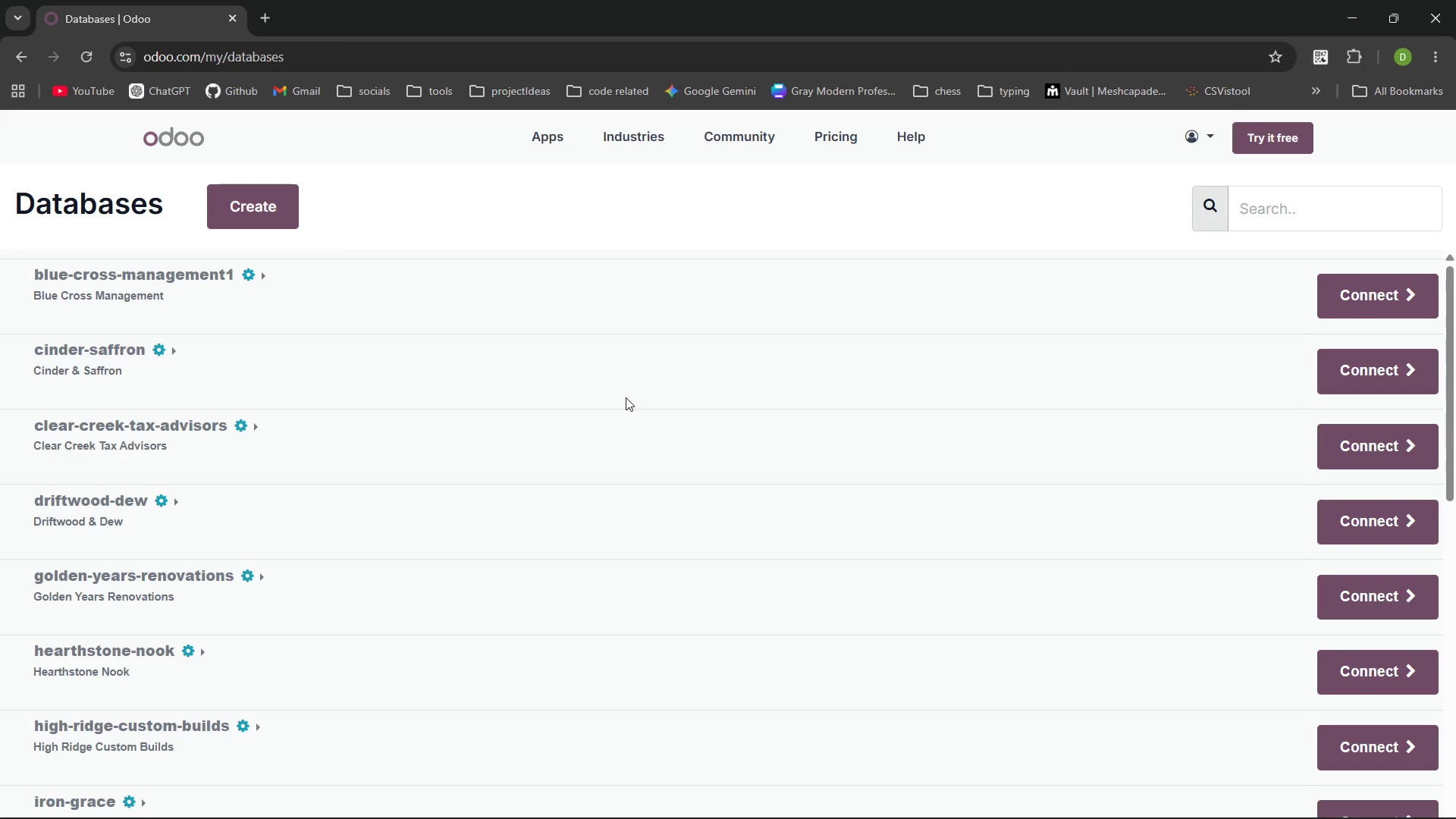 
left_click([932, 268])
 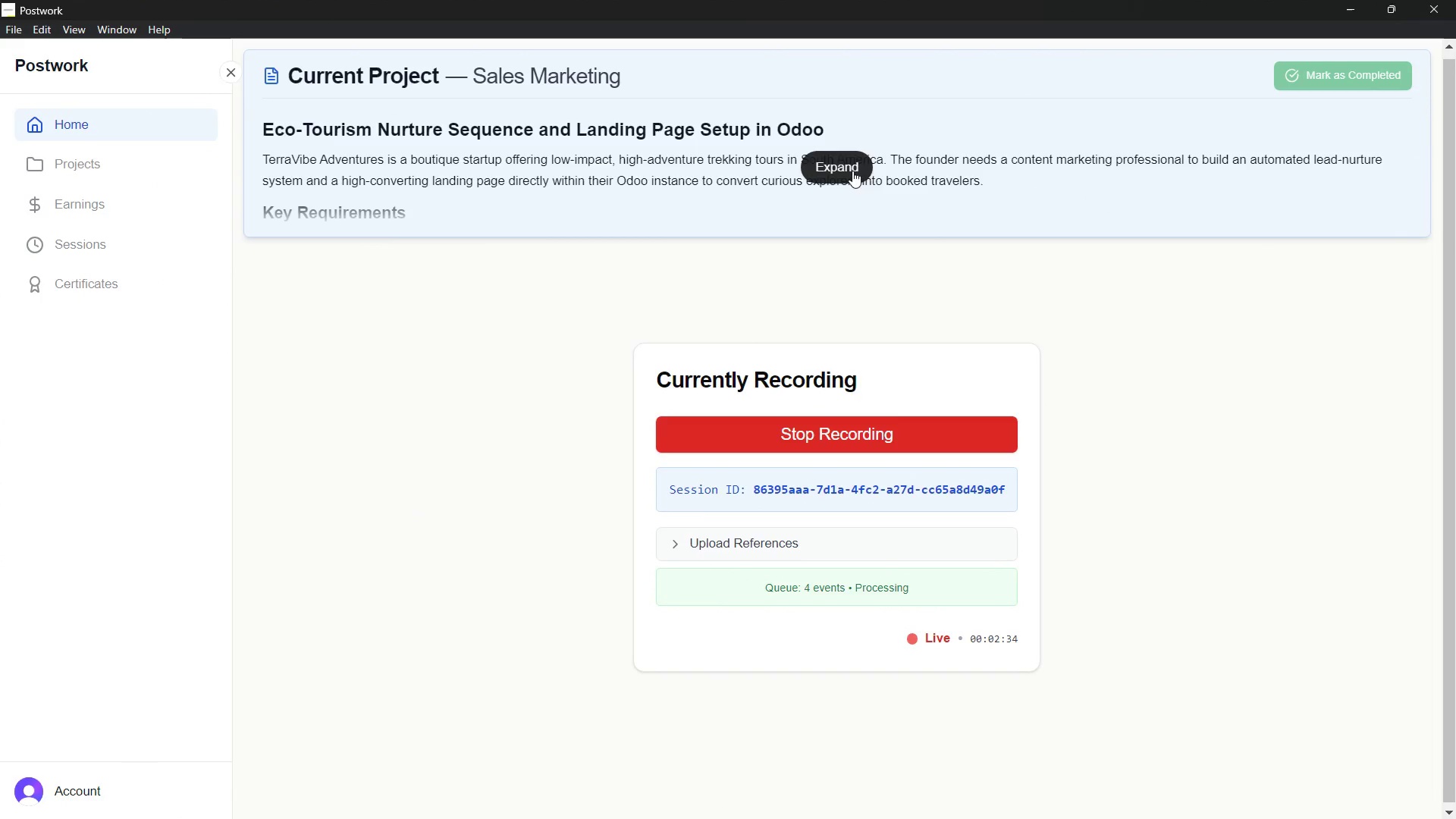 
left_click([852, 171])
 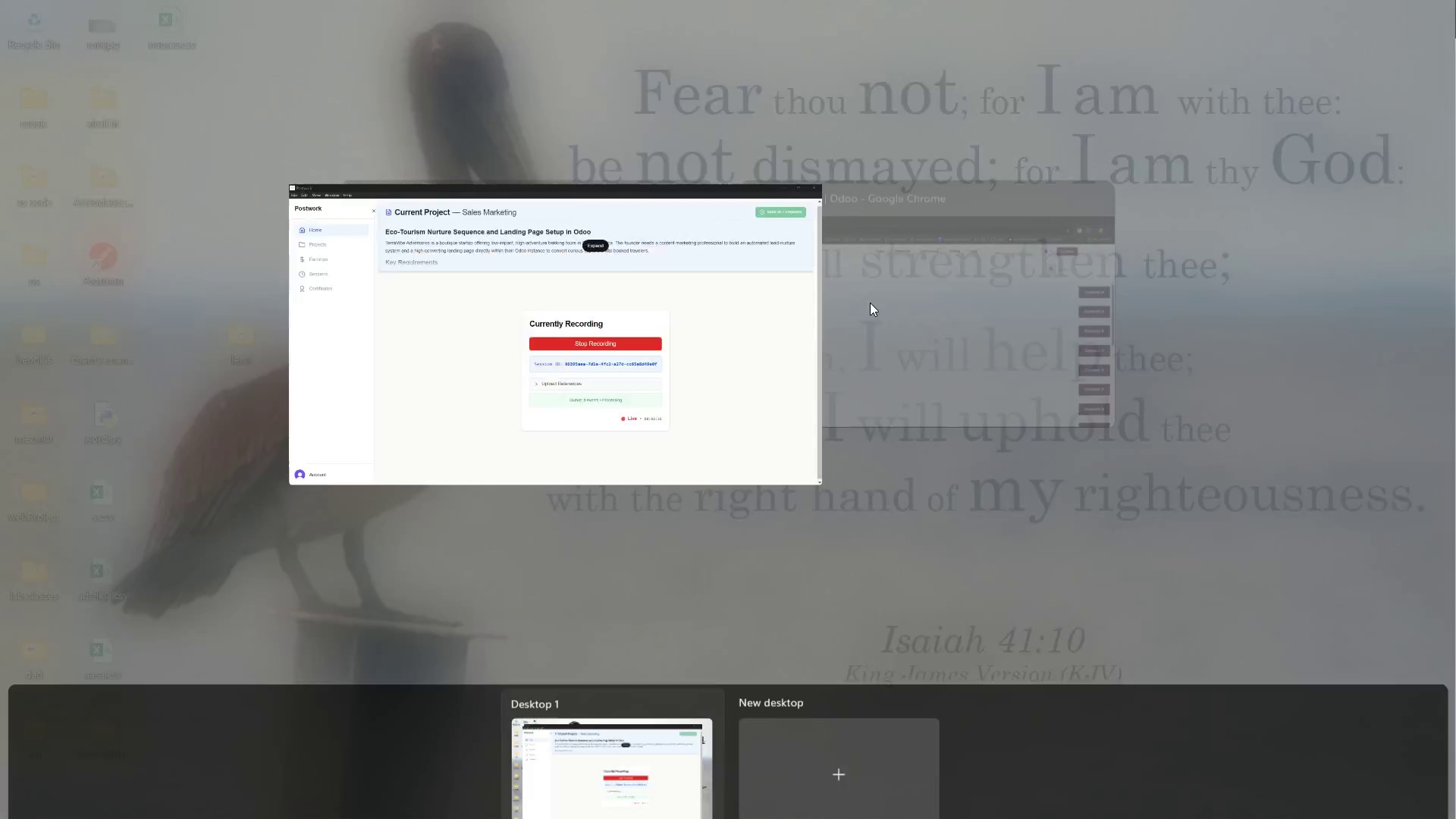 
left_click([902, 256])
 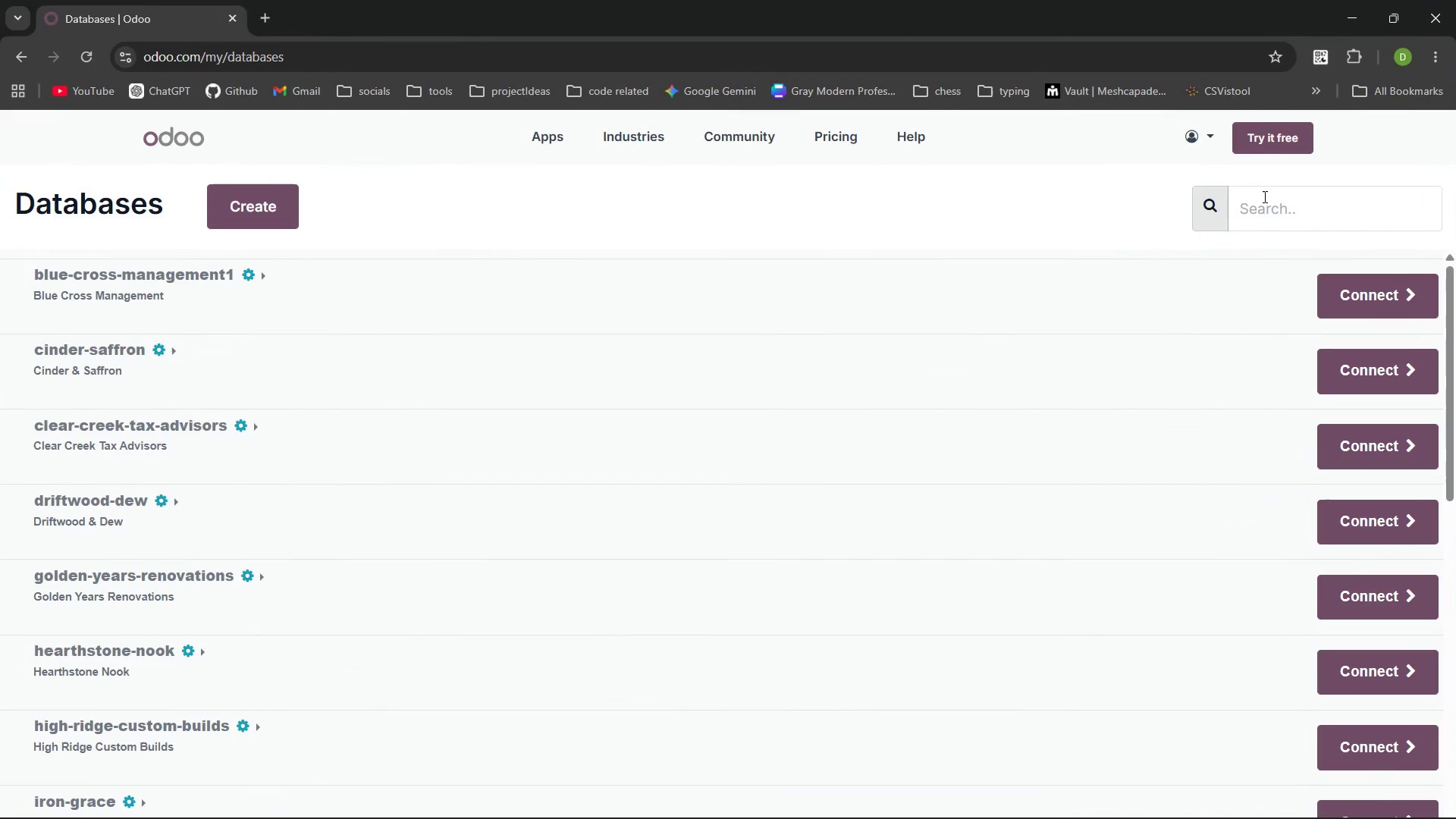 
left_click([1264, 196])
 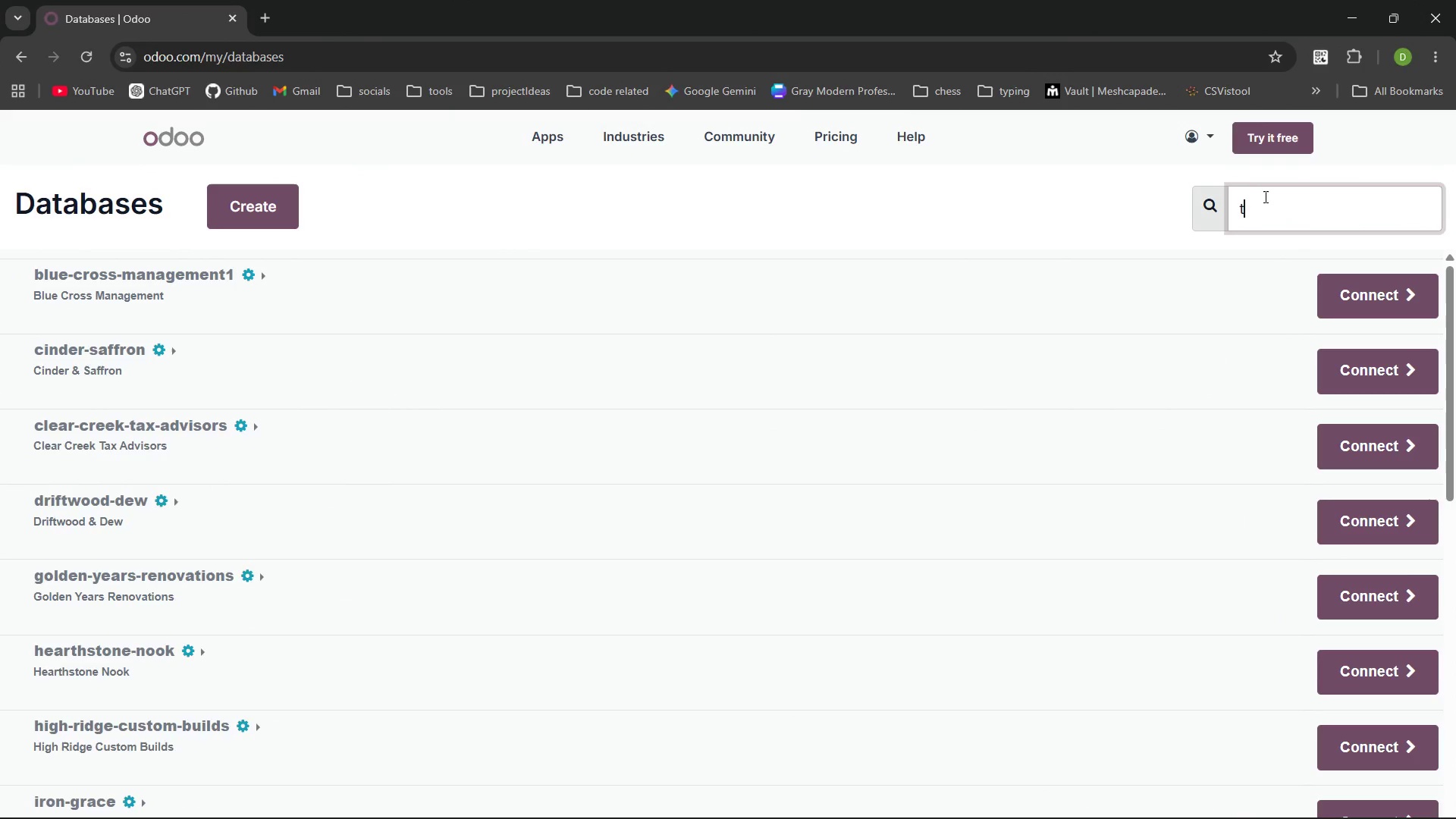 
key(T)
 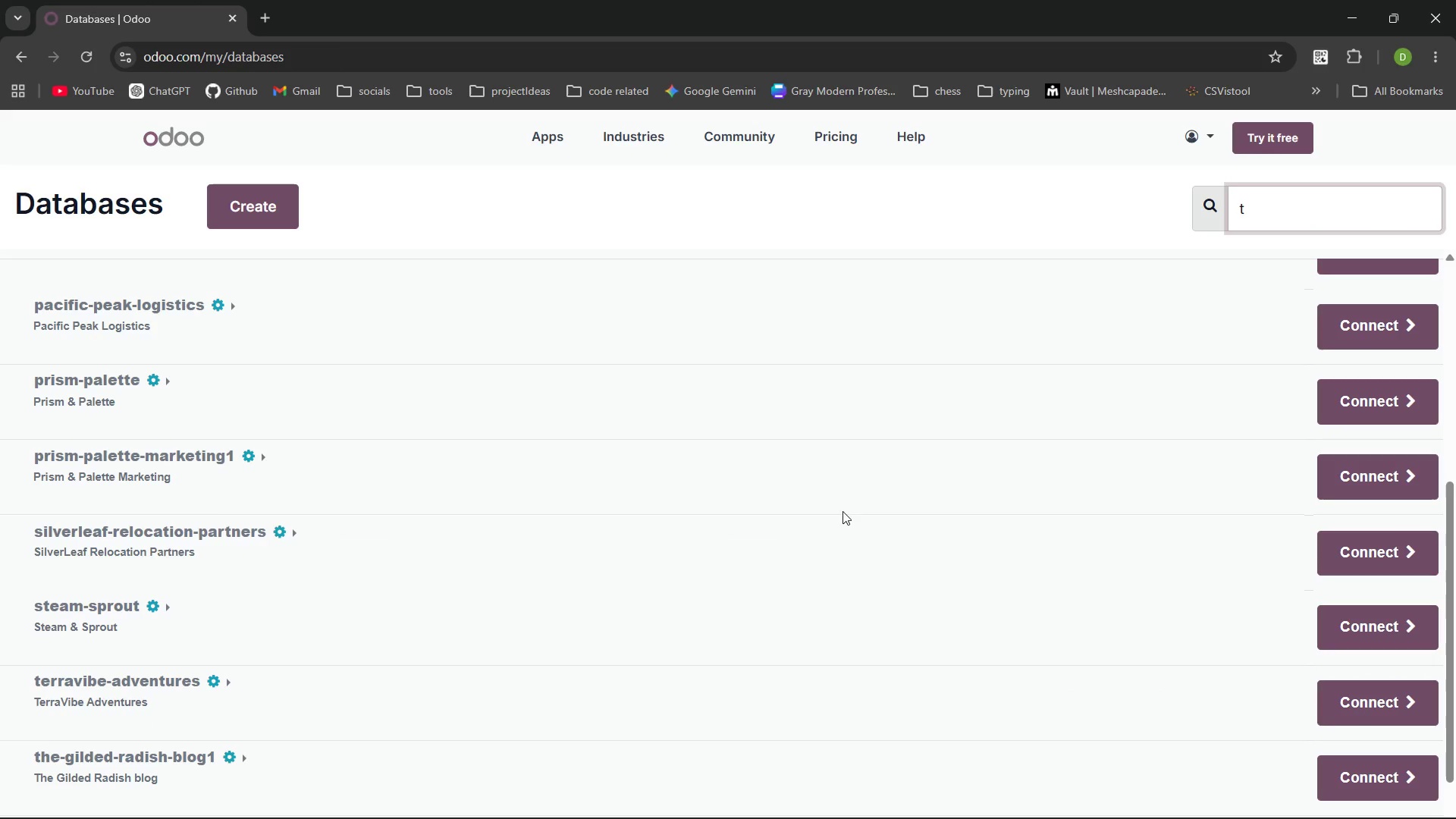 
left_click([1409, 697])
 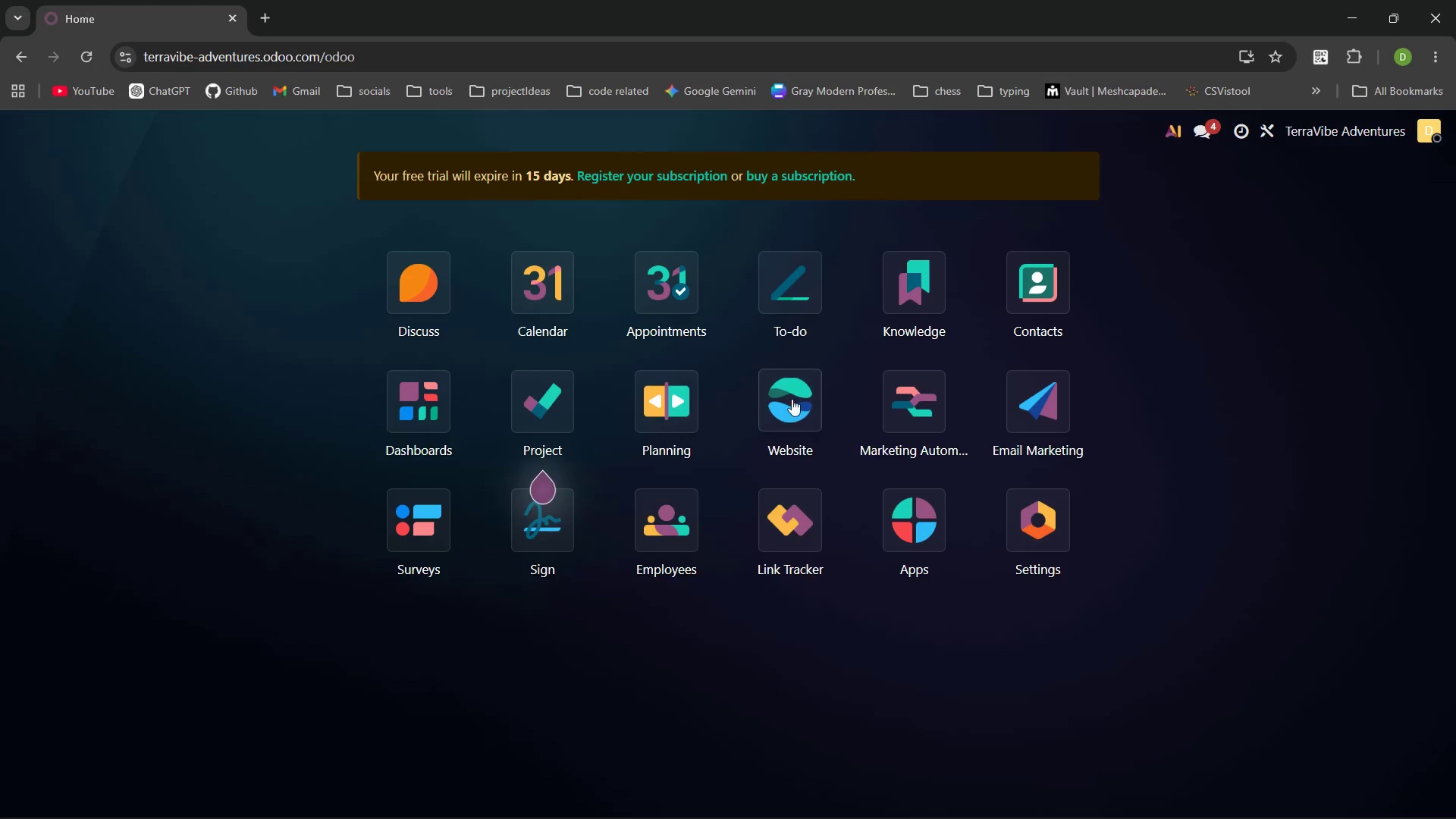 
wait(5.72)
 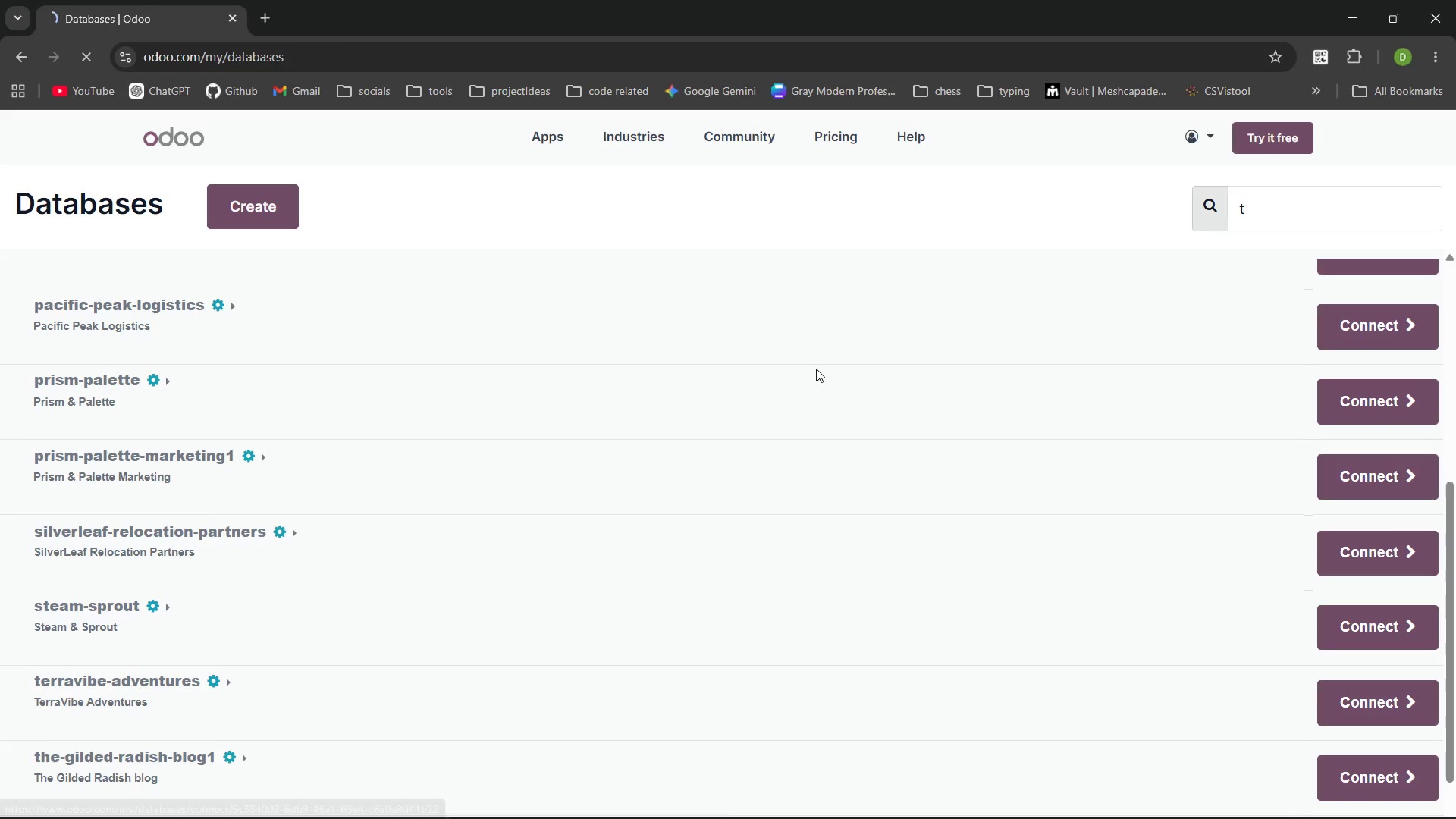 
left_click([905, 402])
 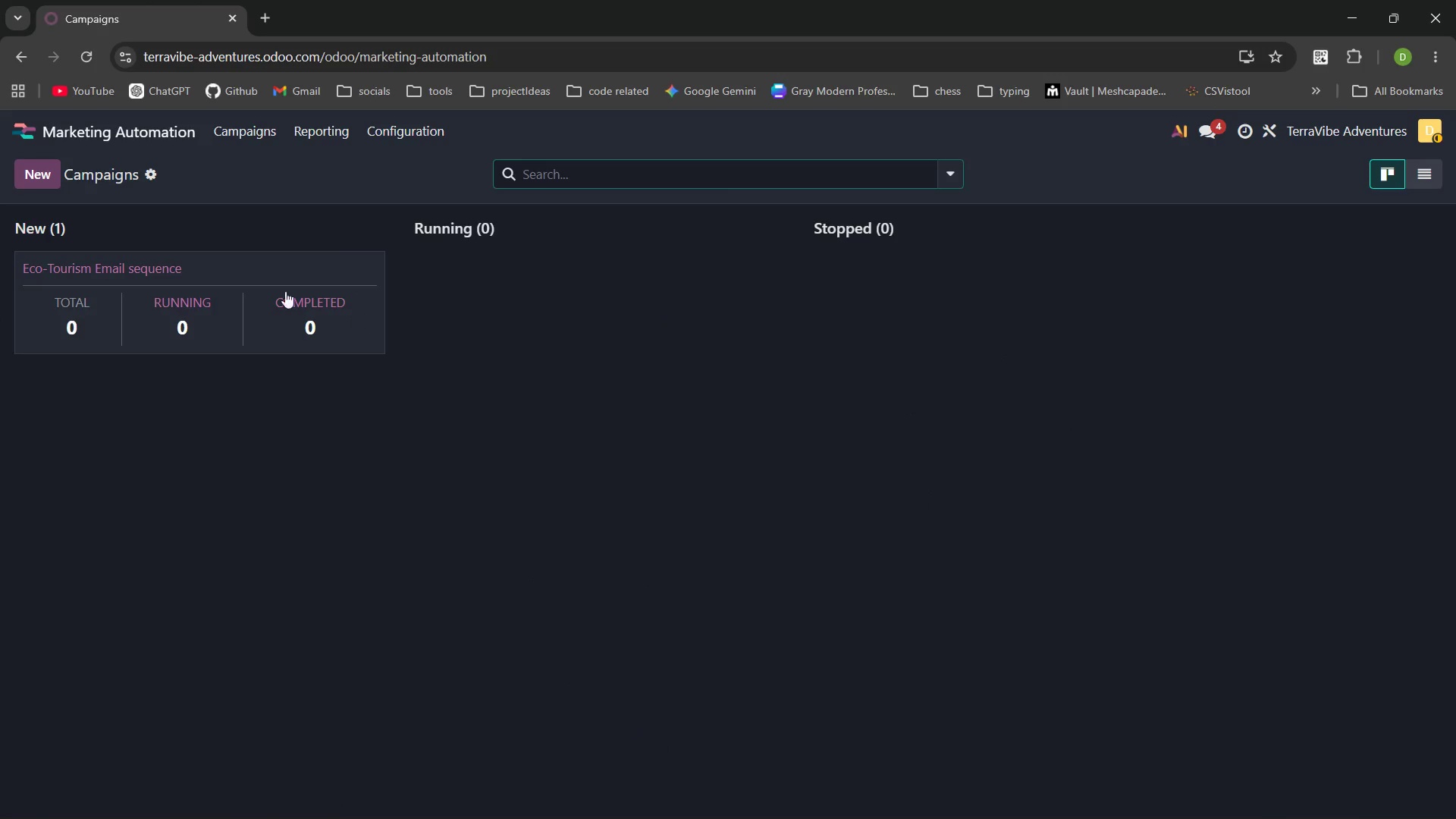 
left_click([243, 300])
 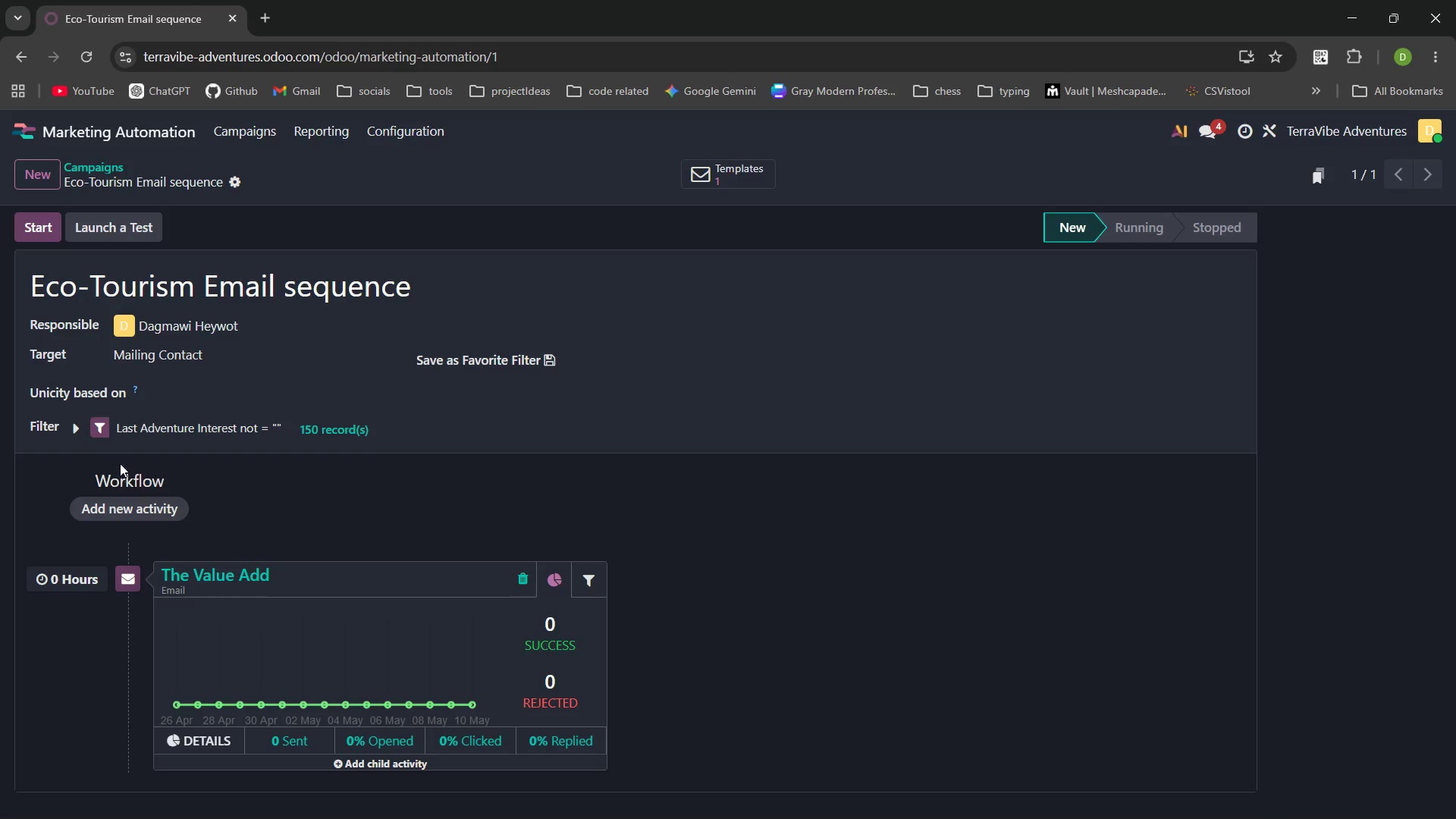 
left_click([155, 517])
 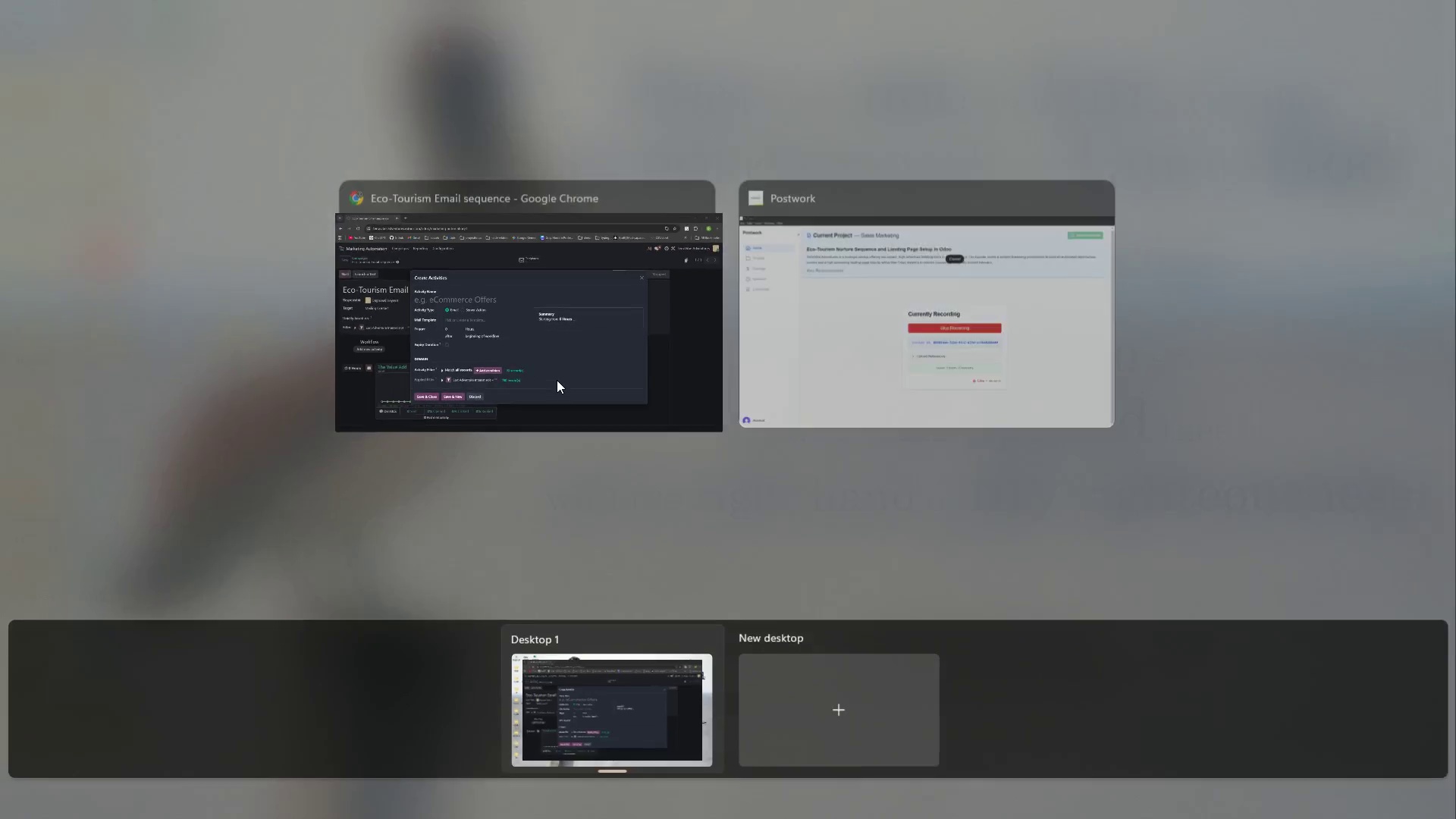 
left_click([974, 302])